 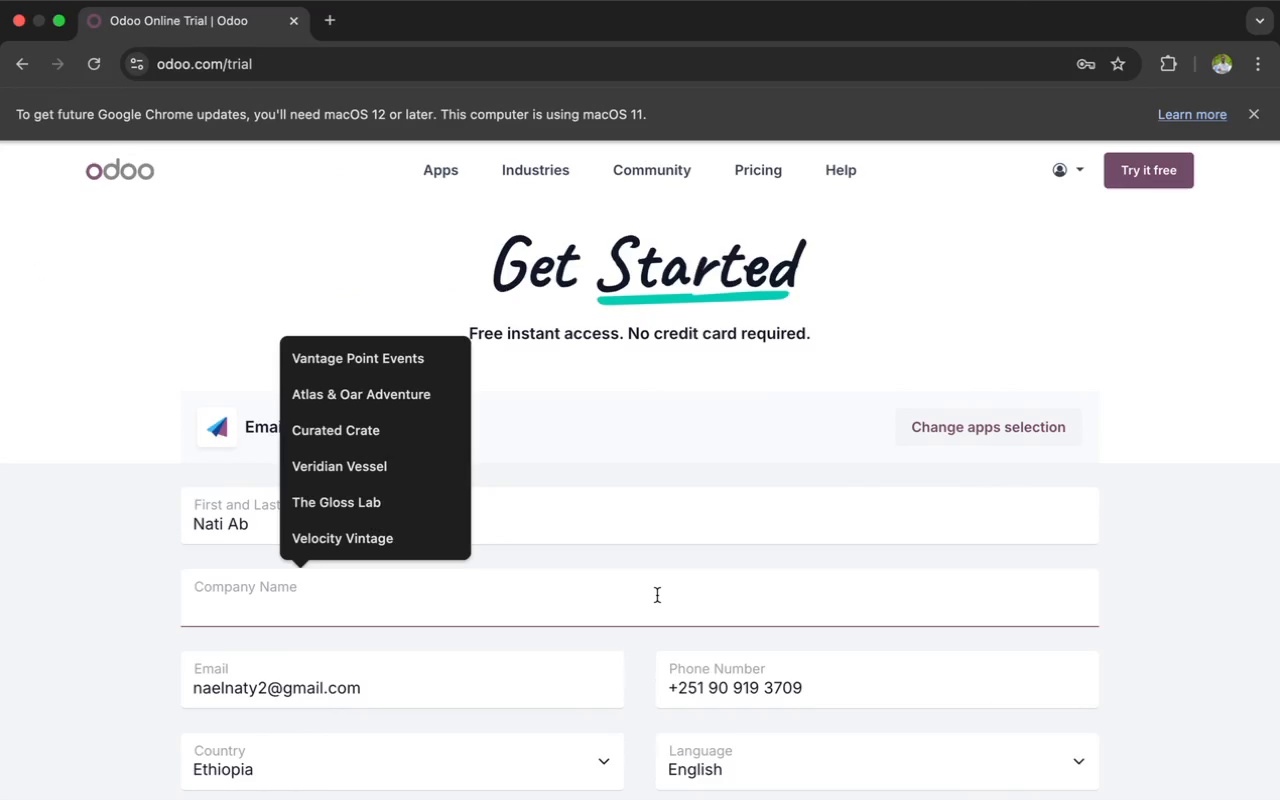 
key(Meta+V)
 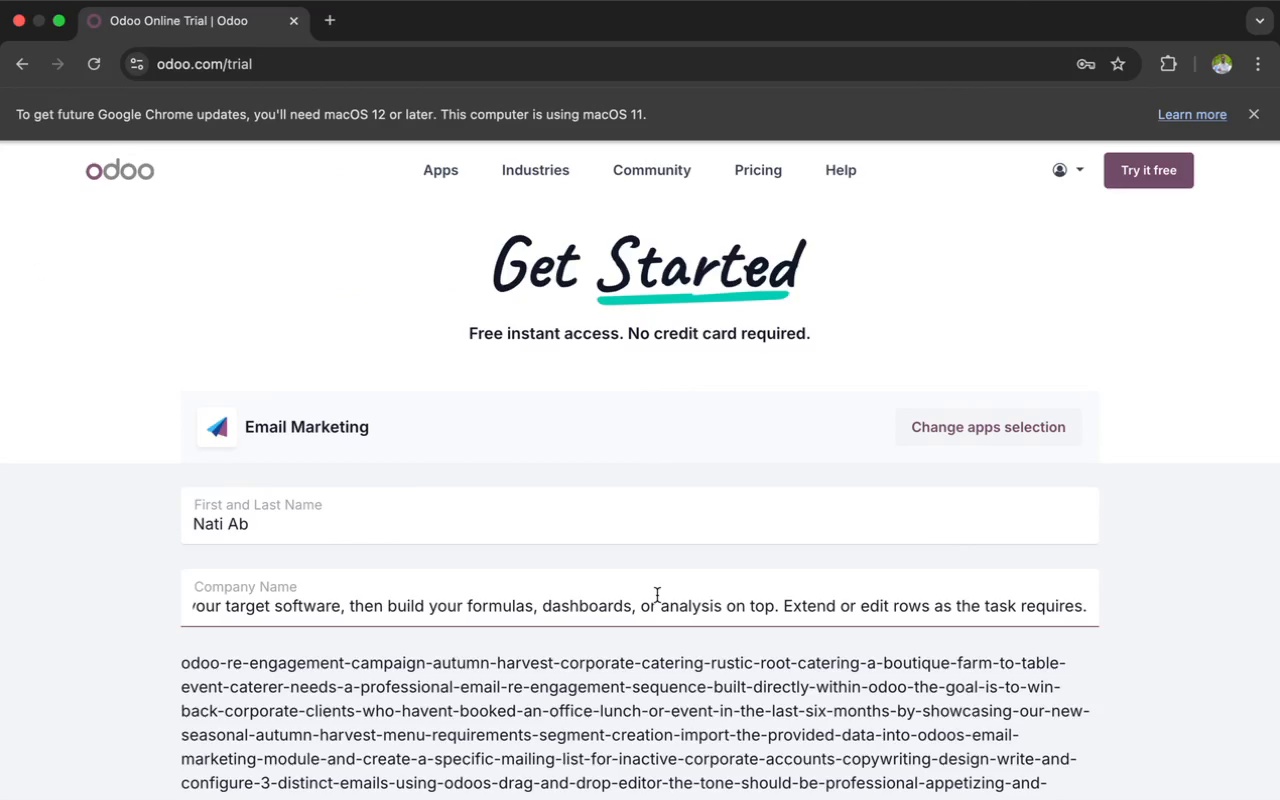 
key(Meta+A)
 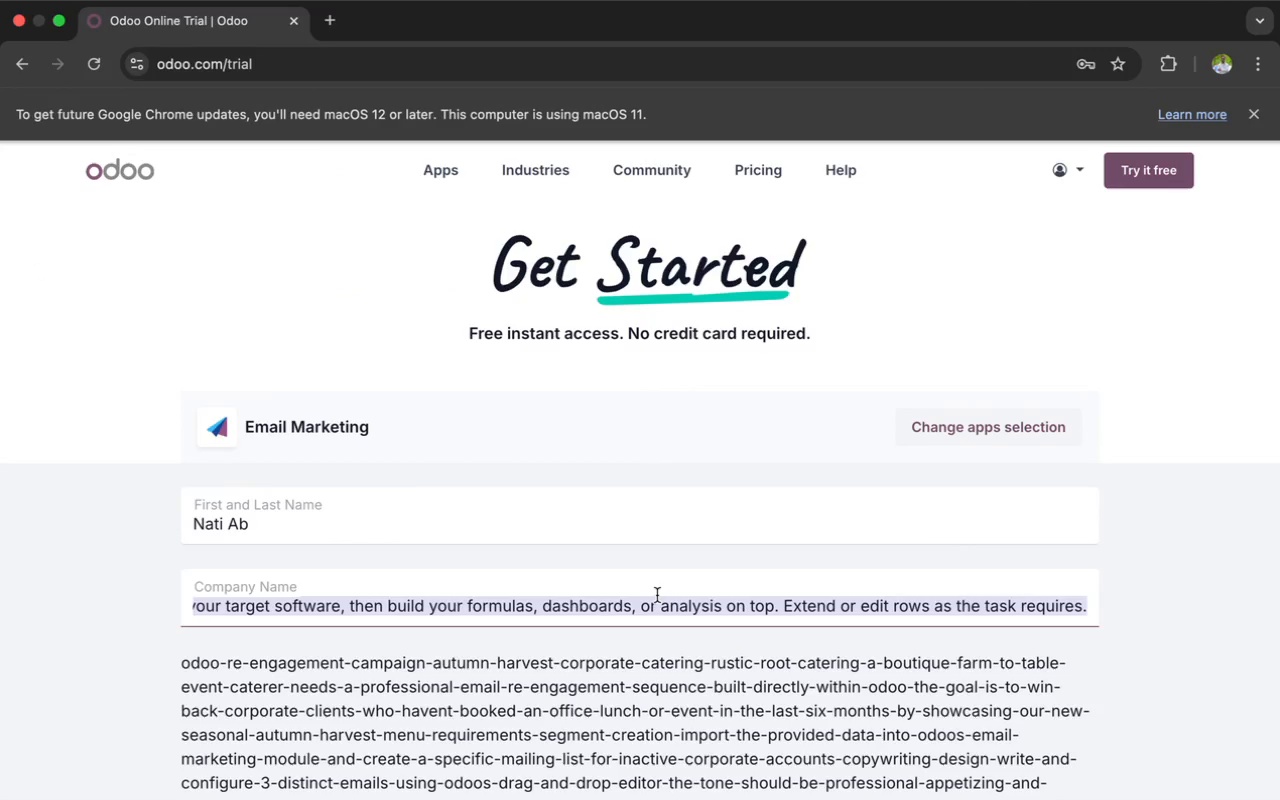 
key(Backspace)
 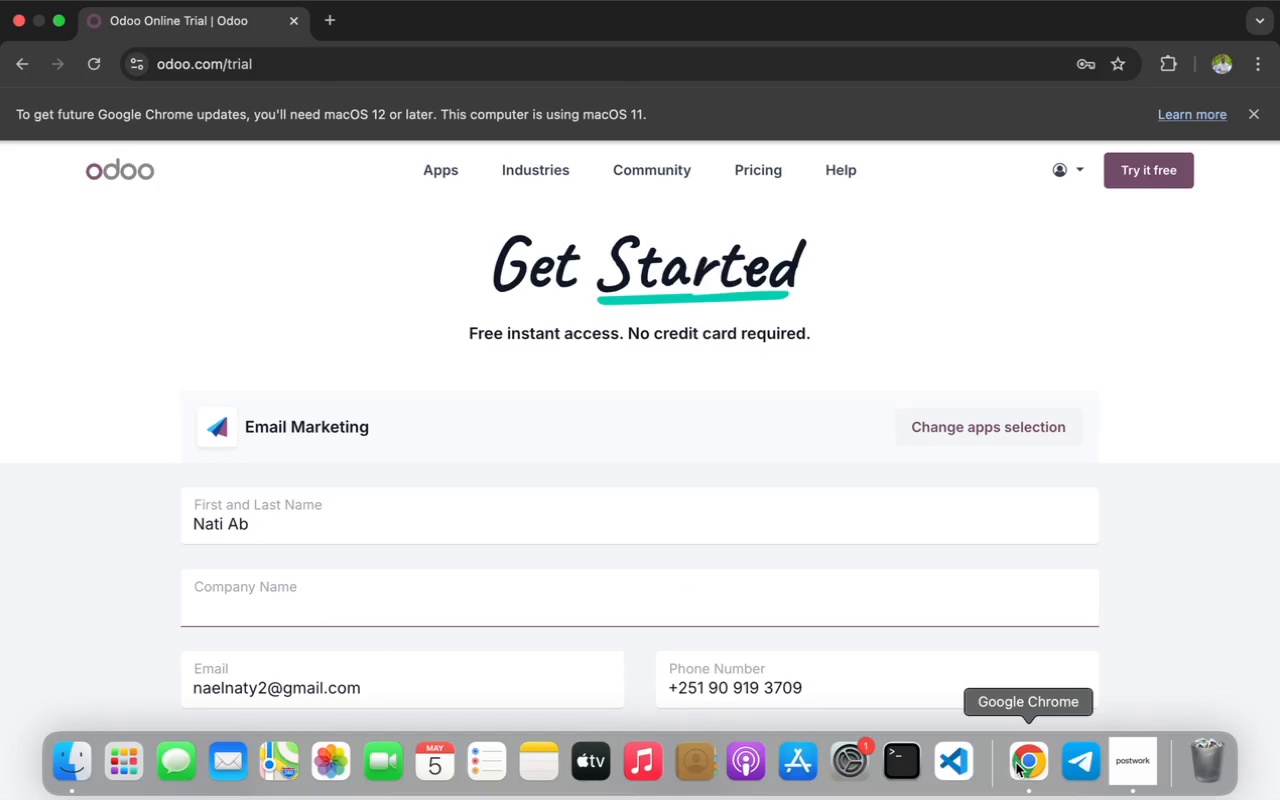 
left_click([1125, 759])